 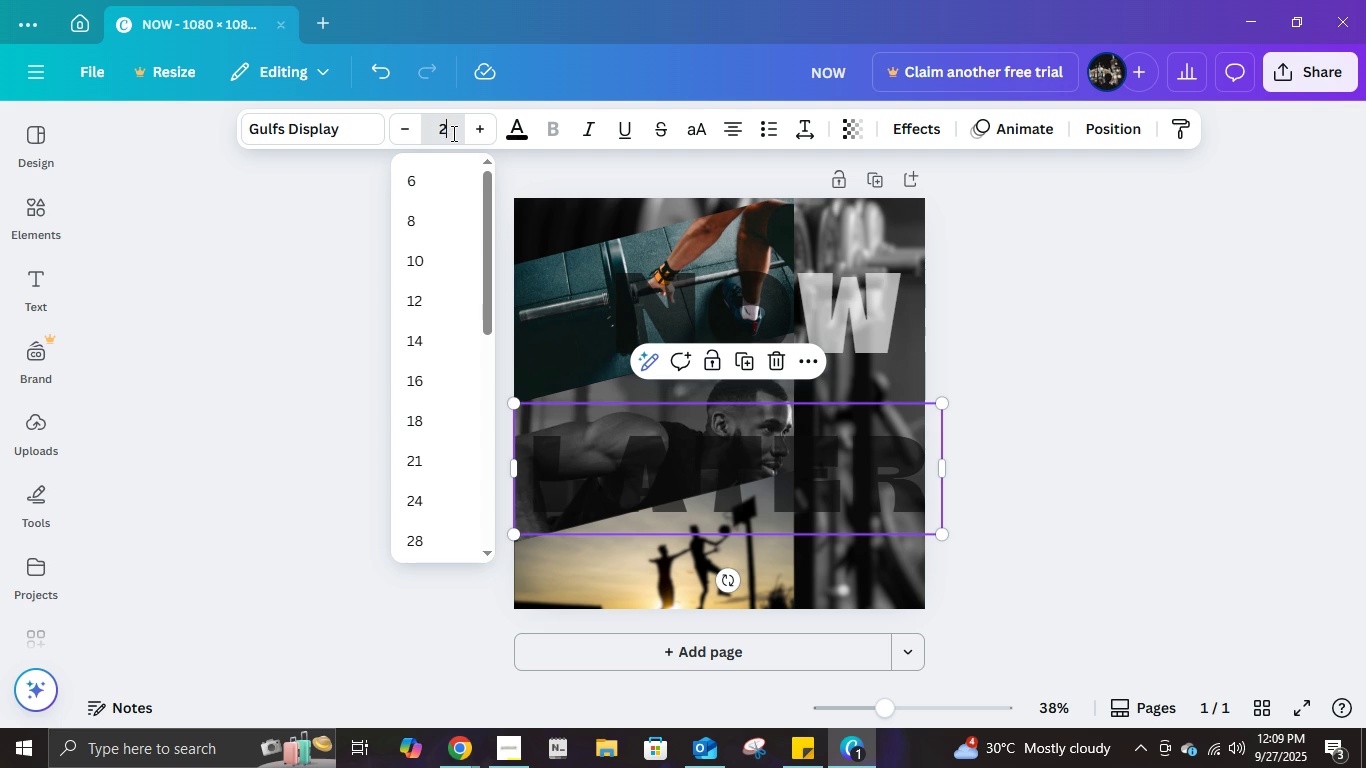 
key(Numpad2)
 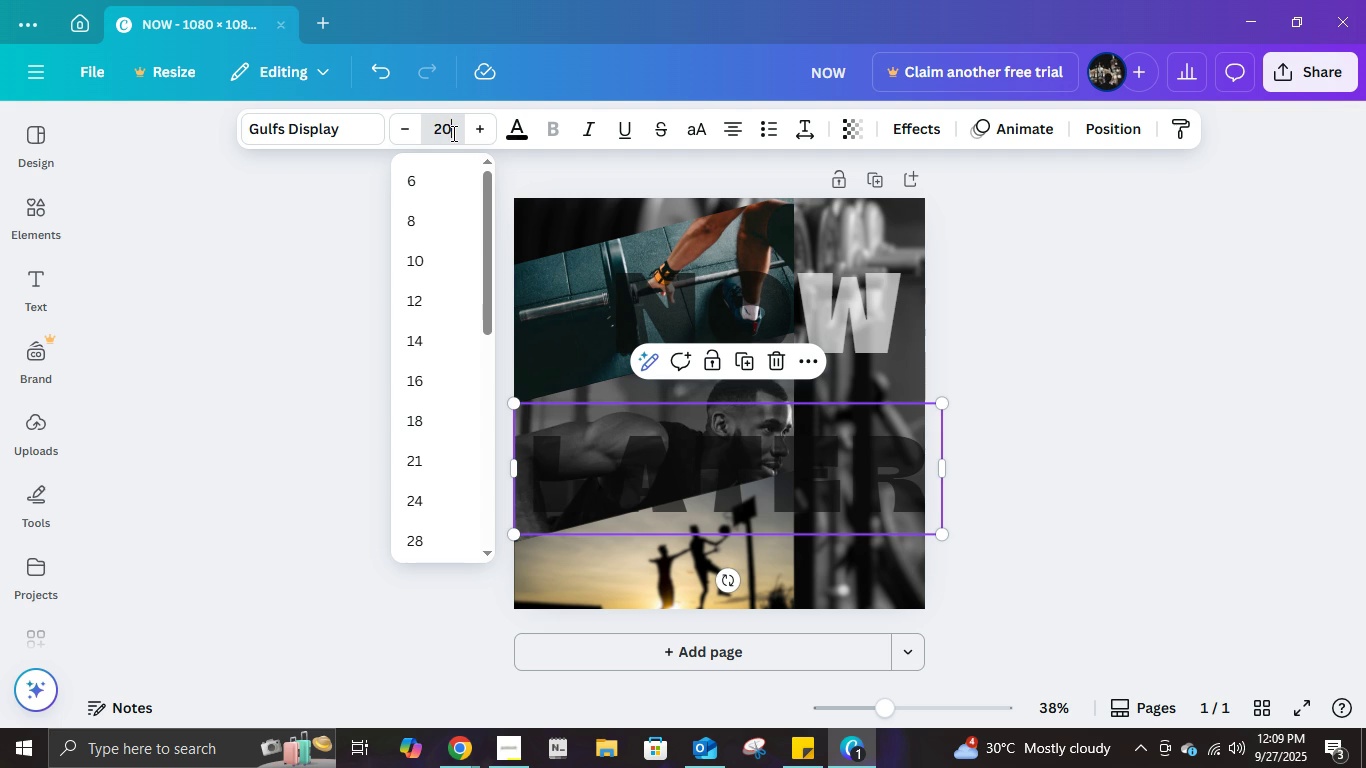 
key(Numpad0)
 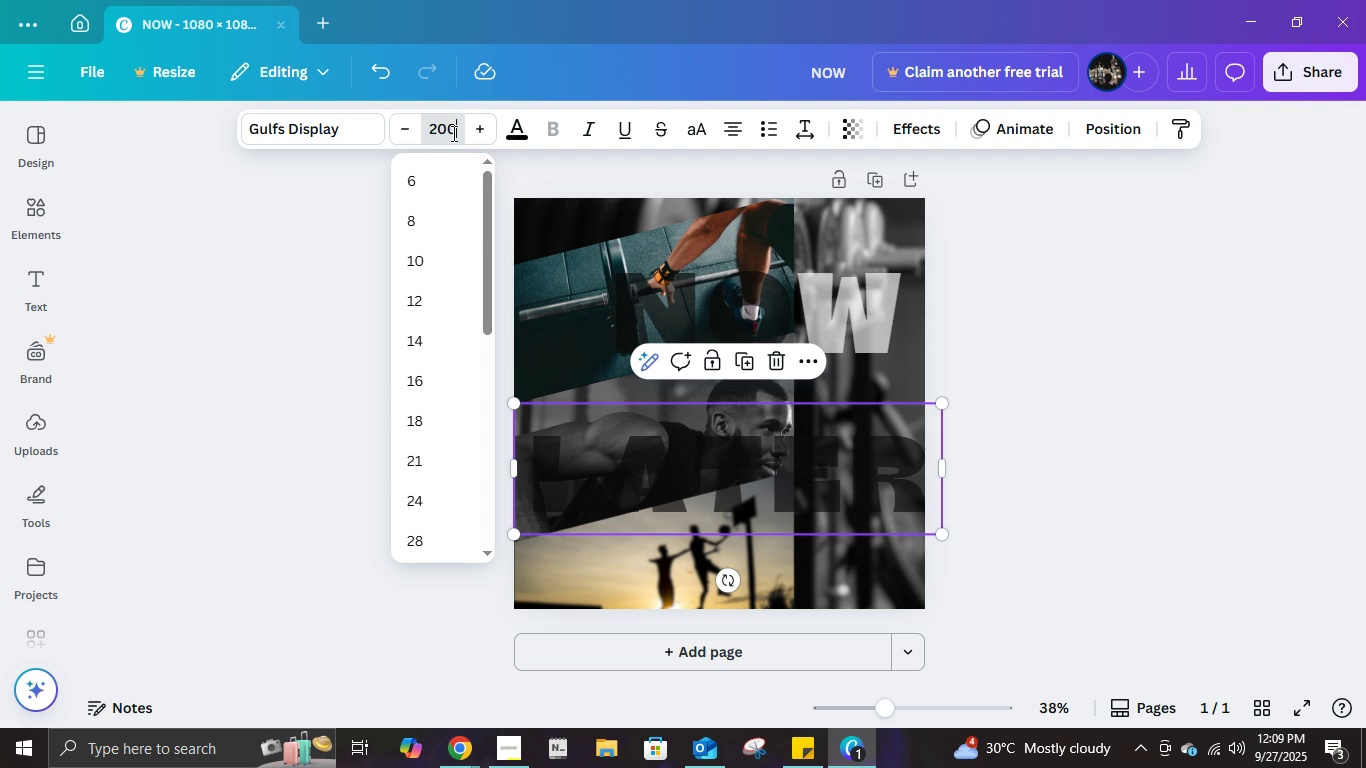 
key(Numpad0)
 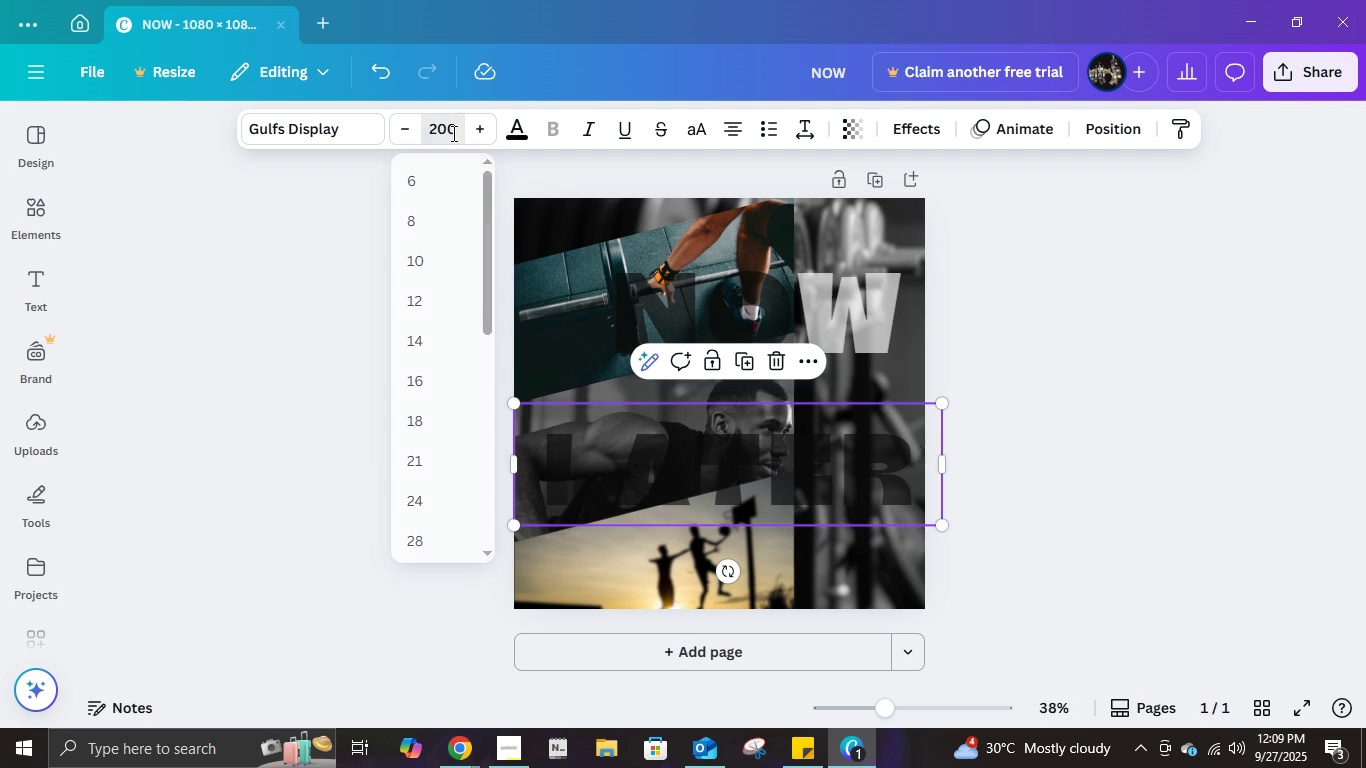 
key(NumpadEnter)